 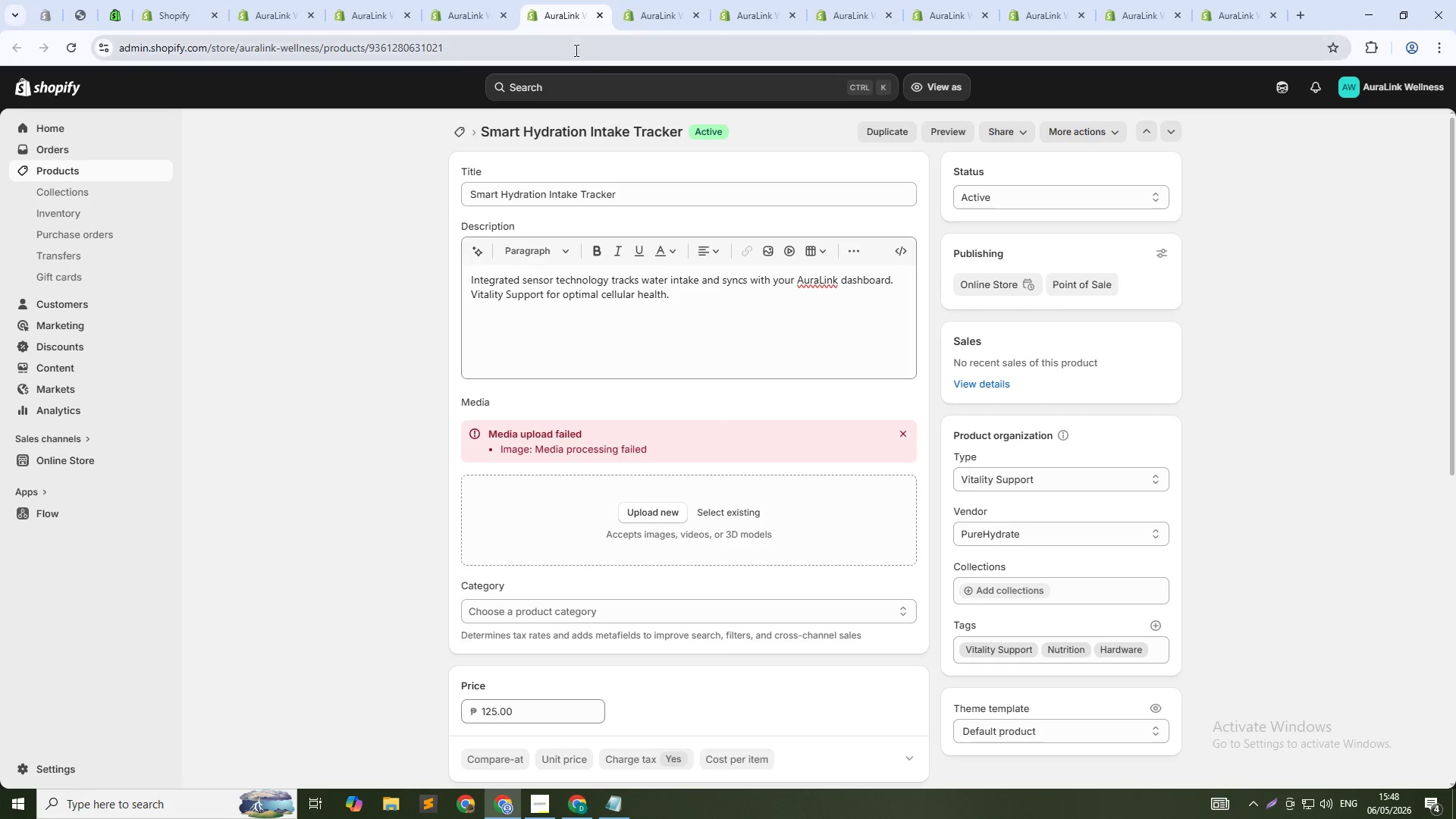 
left_click([911, 433])
 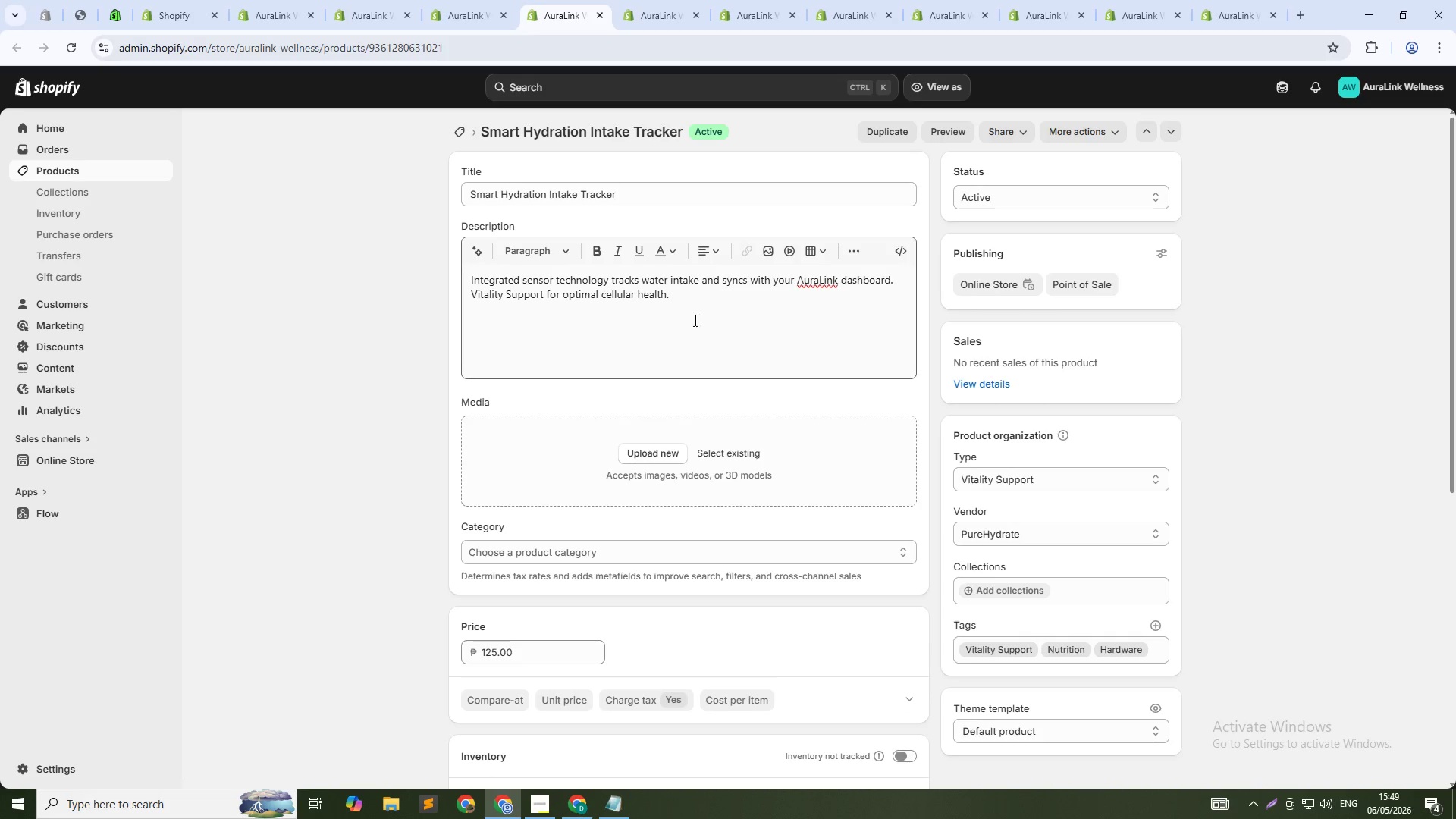 
left_click([629, 197])
 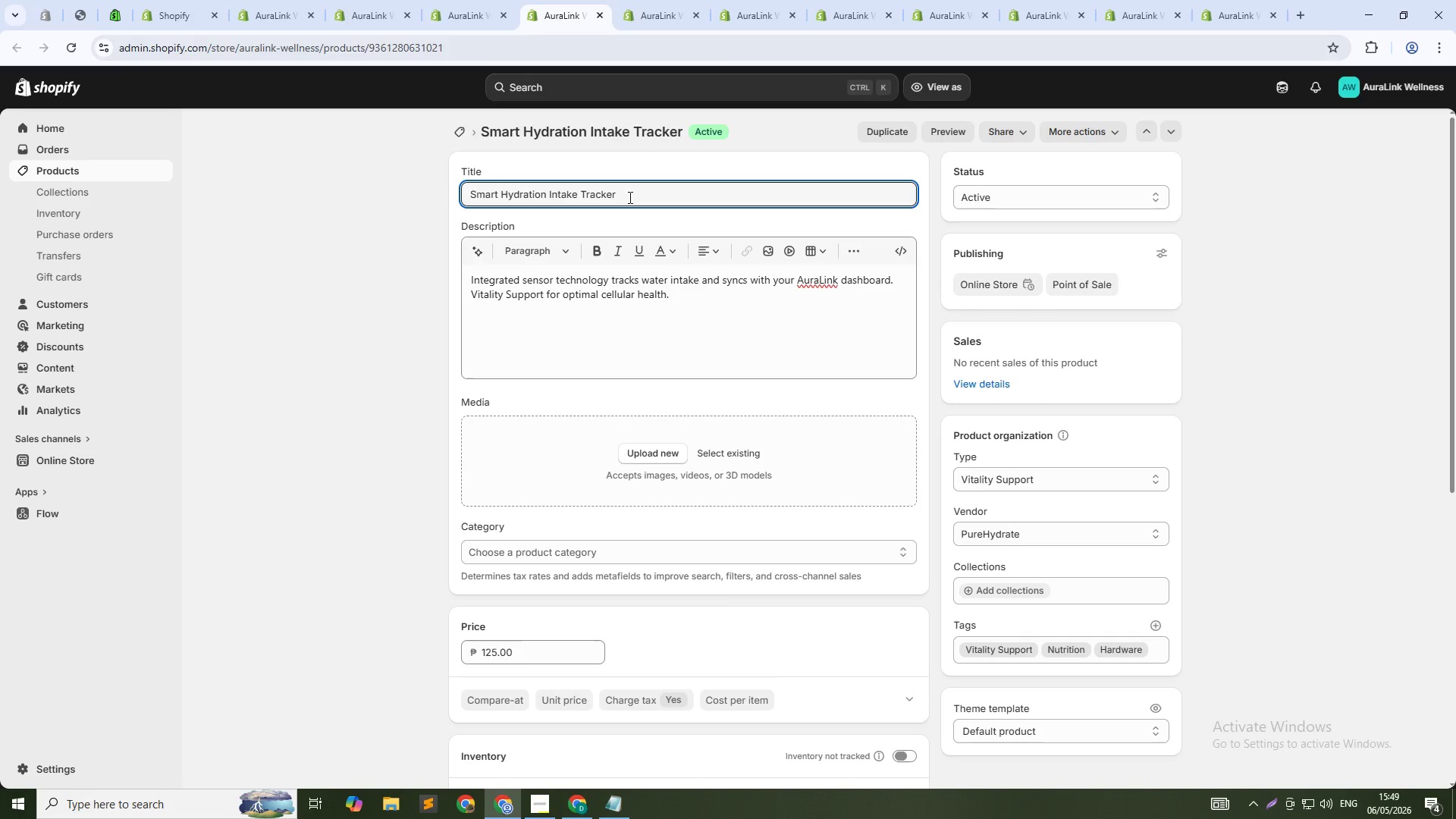 
type( - Vitality Support Hardware)
key(Tab)
 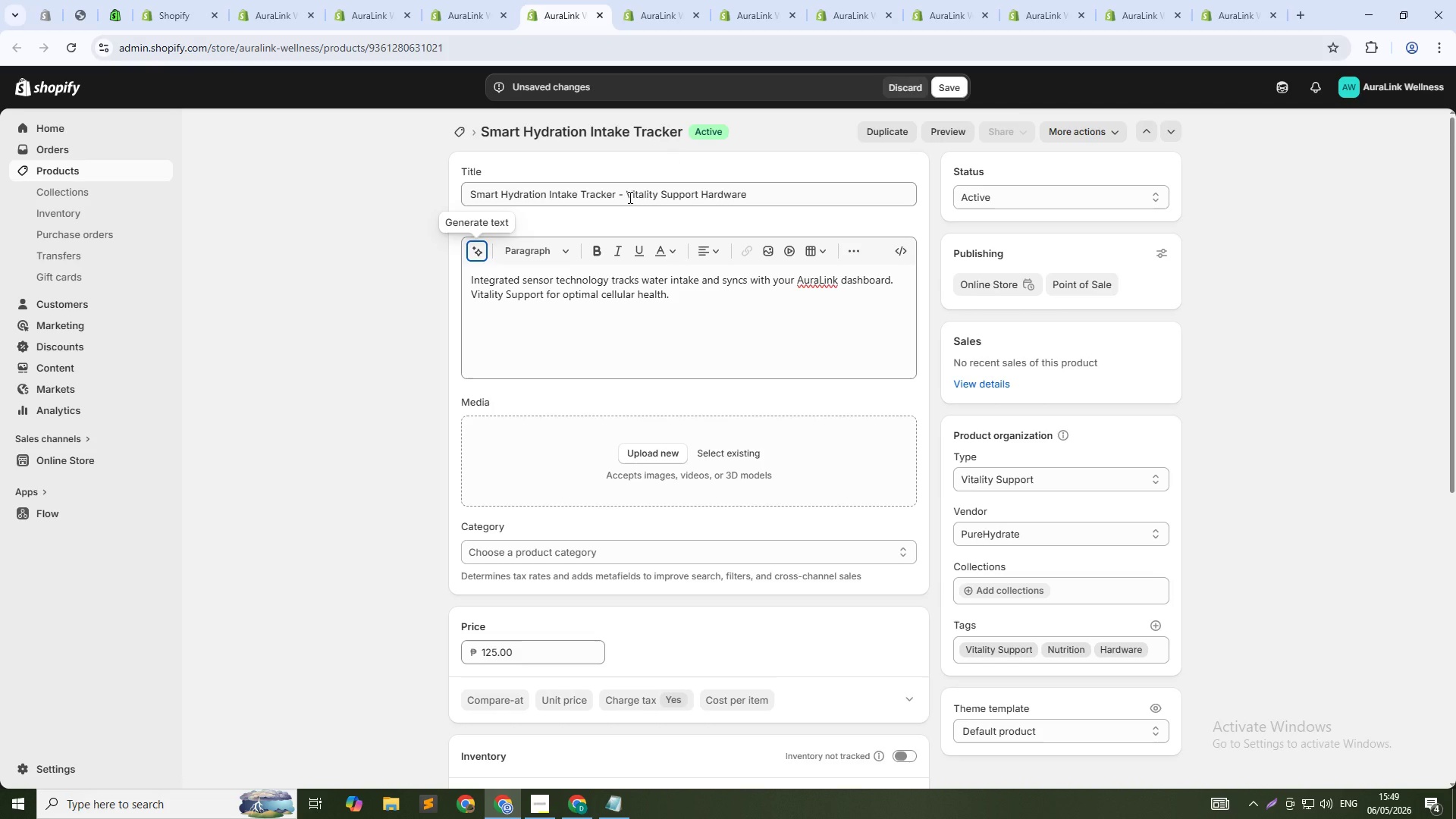 
left_click([683, 331])
 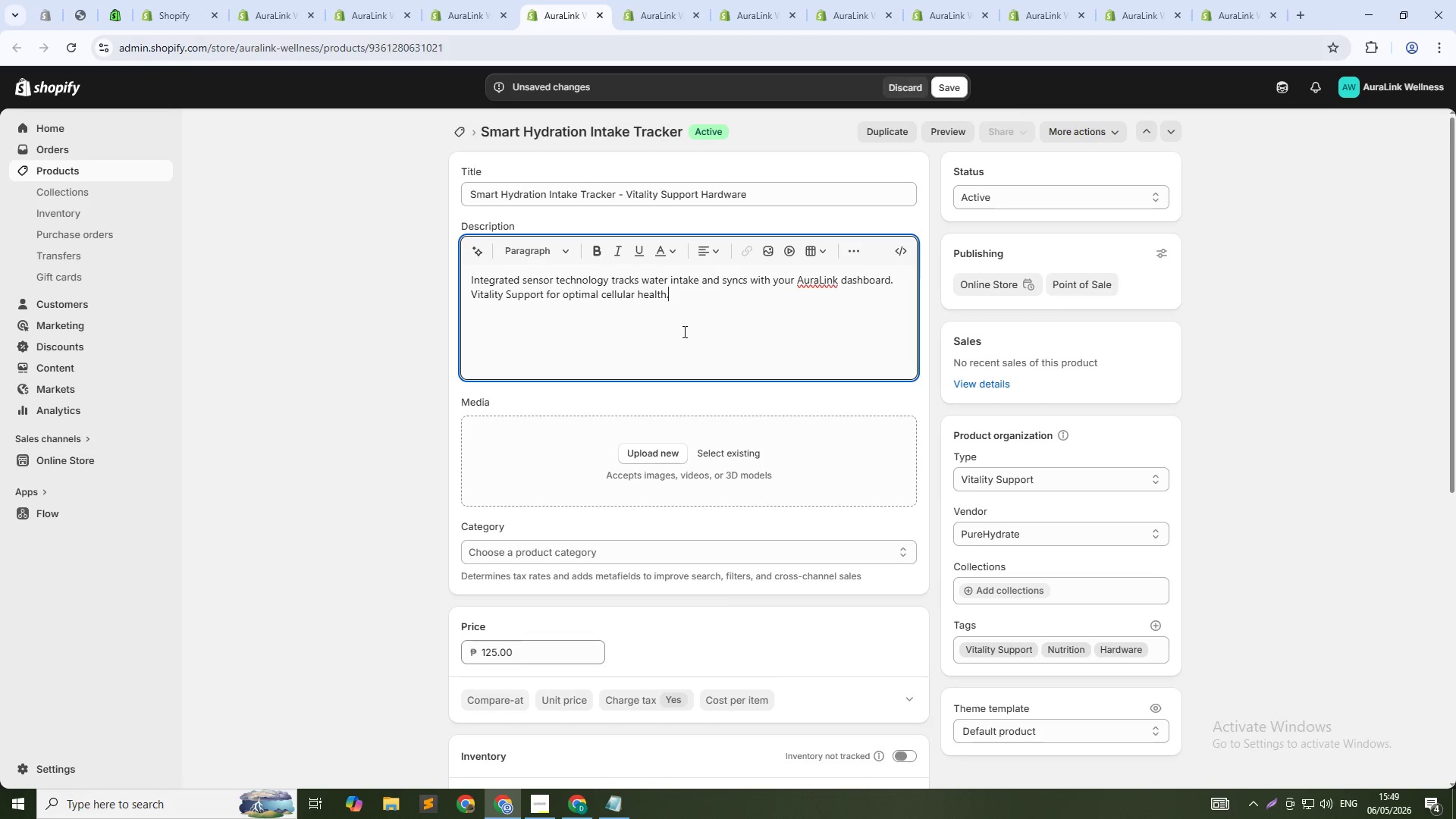 
key(Control+A)
 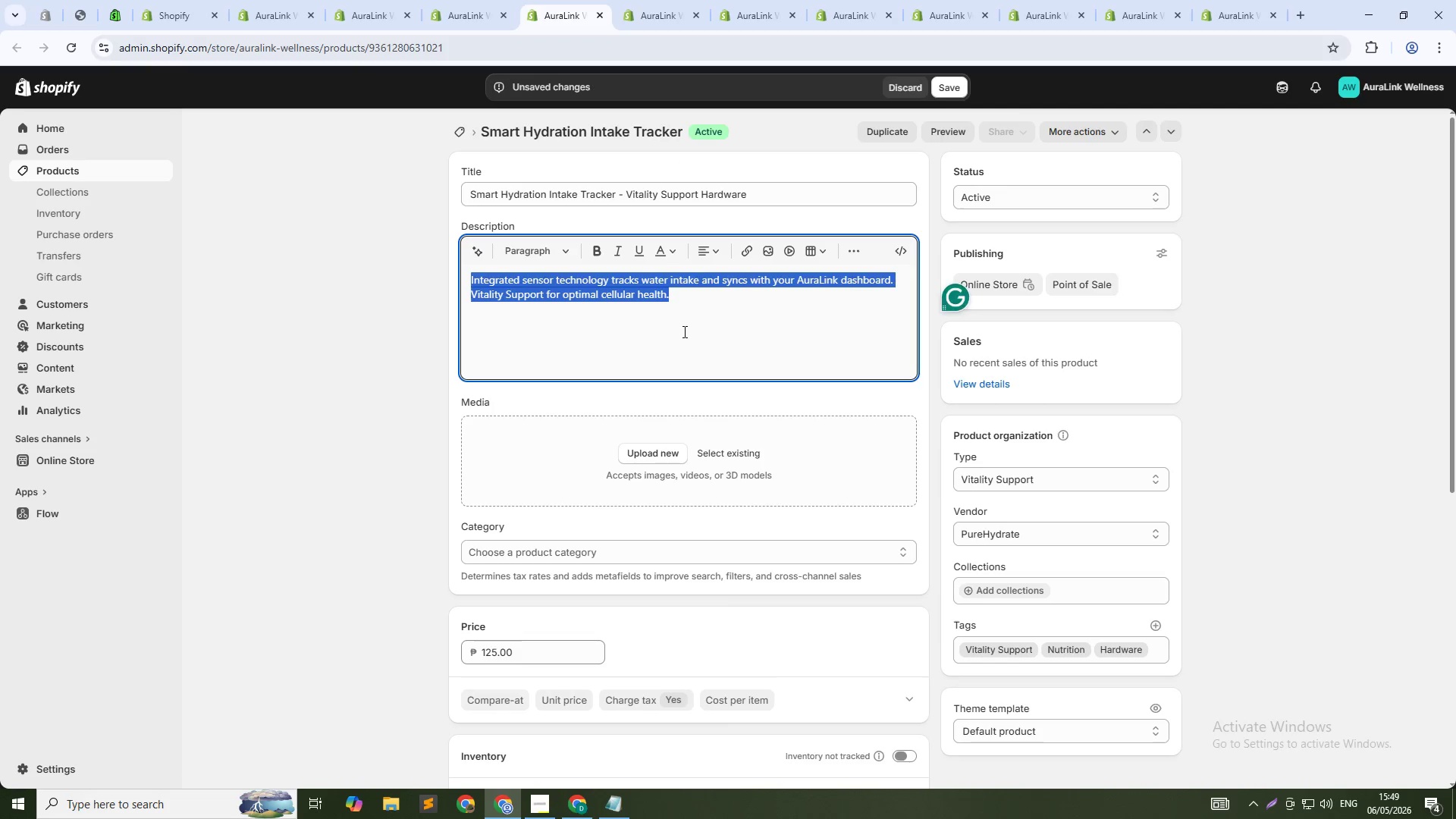 
type(this smart hydration trakcer syncs directly with your Aur)
 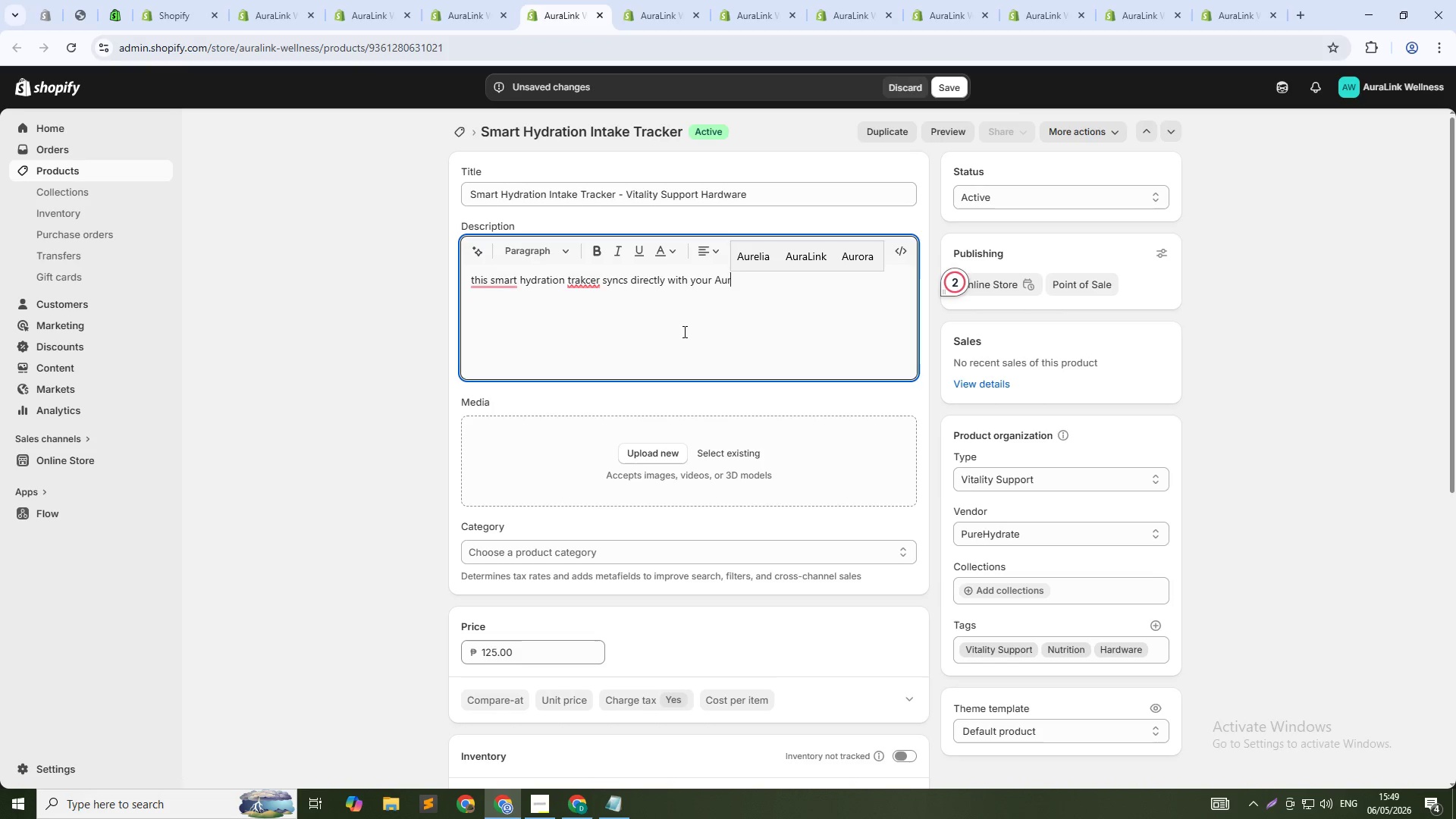 
hold_key(key=Backspace, duration=1.5)
 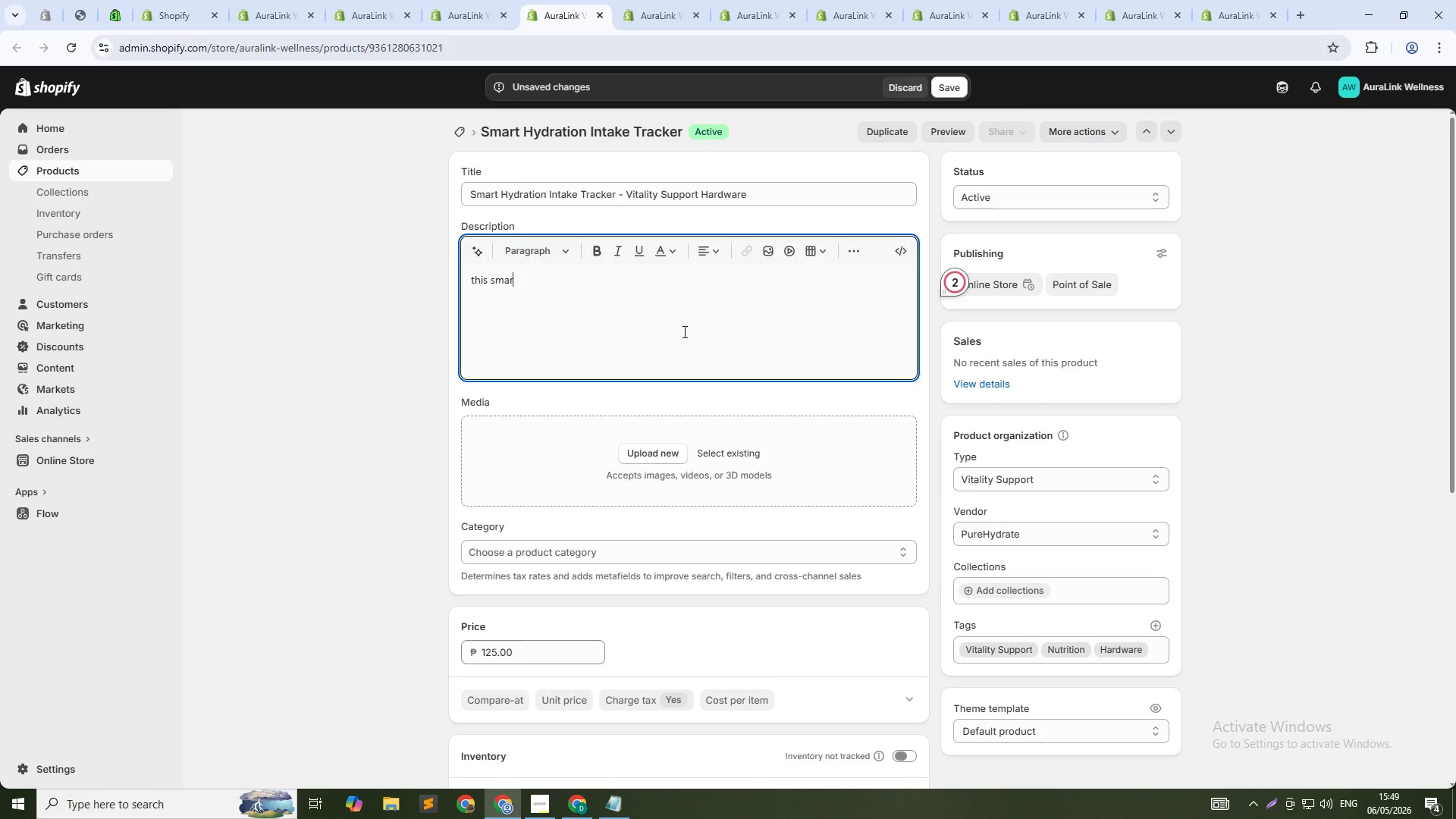 
hold_key(key=Backspace, duration=1.05)
 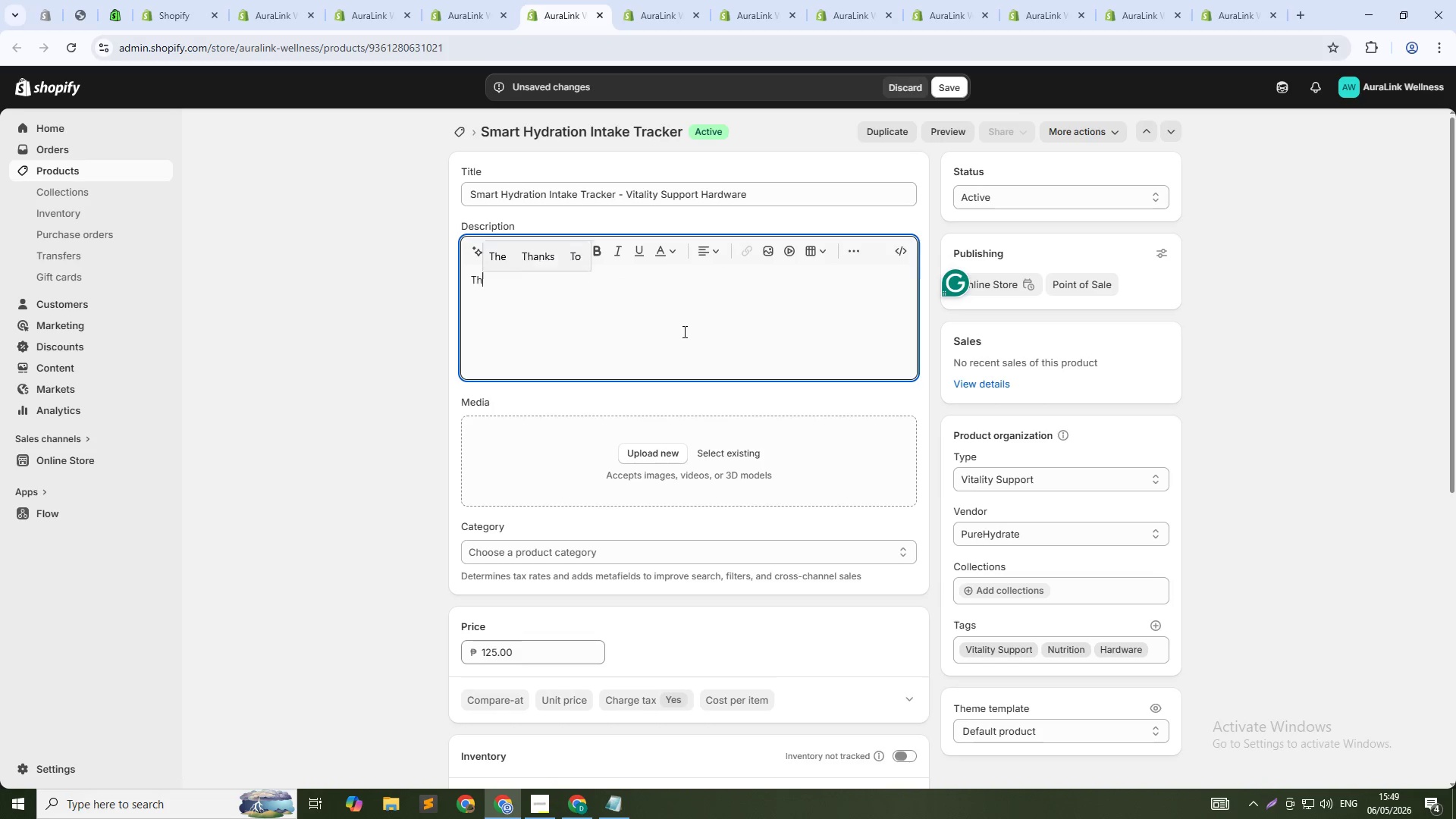 
type(This smart hydration tracker syncs direclty with)
key(Backspace)
key(Backspace)
key(Backspace)
key(Backspace)
key(Backspace)
key(Backspace)
key(Backspace)
key(Backspace)
type(tly with your AuraLink dah)
key(Backspace)
type(shboard. It monitors your daily water intake and sends reminders to help you stay hydrated. Proper hydration supports energy levels, cognitive function, and cellular health. The deivce is small and clips onto any water)
 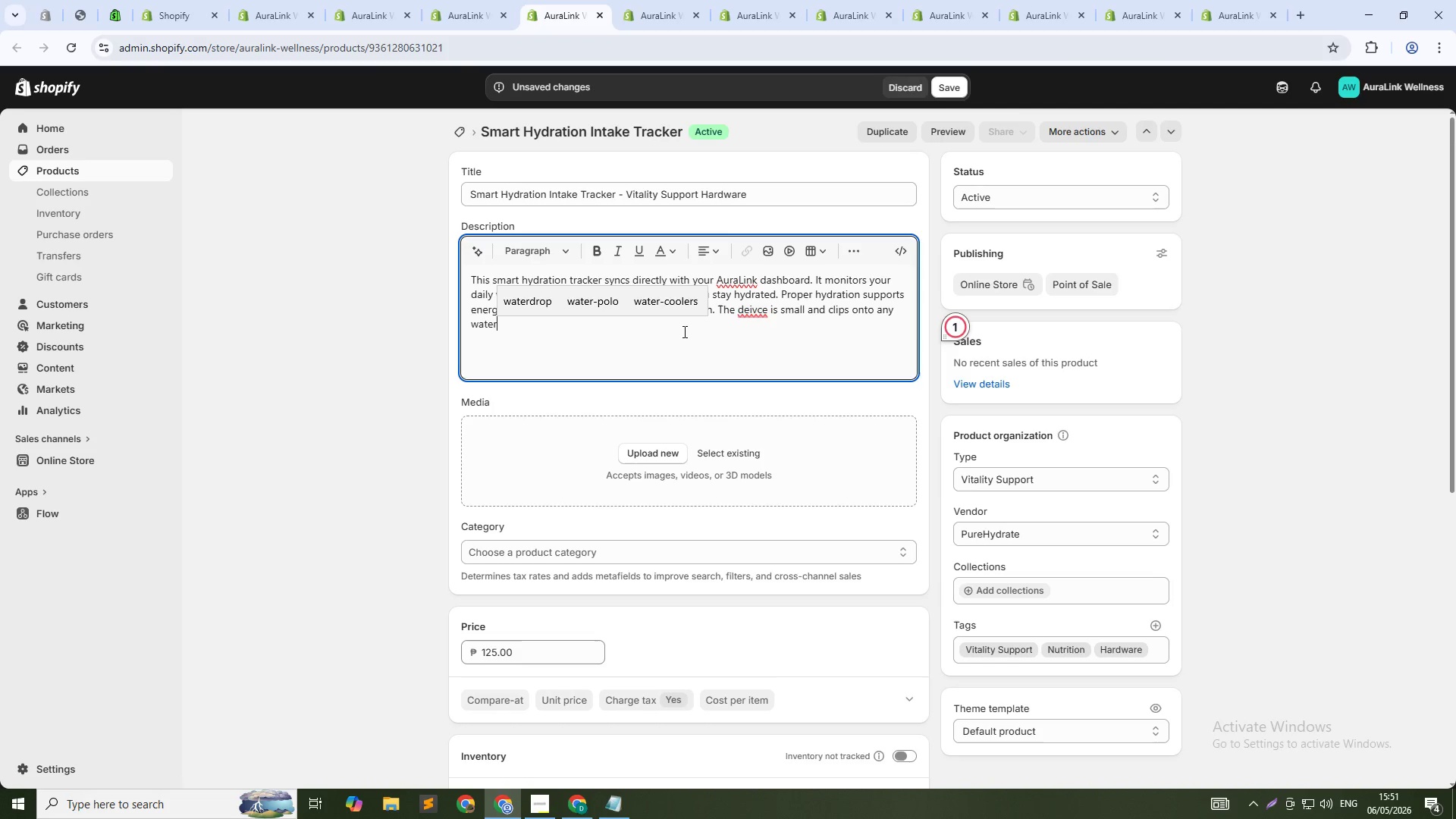 
left_click([762, 310])
 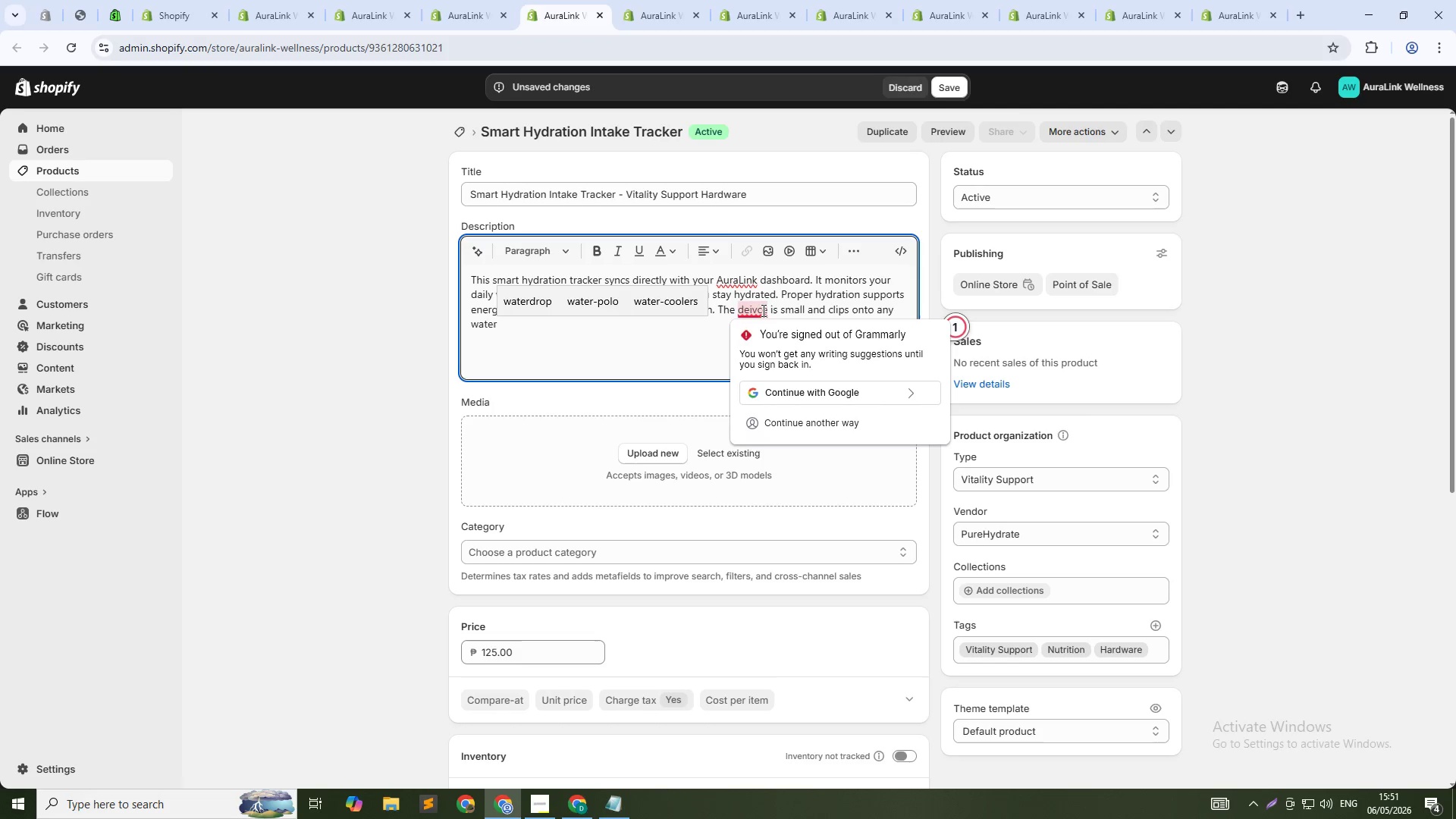 
key(ArrowLeft)
 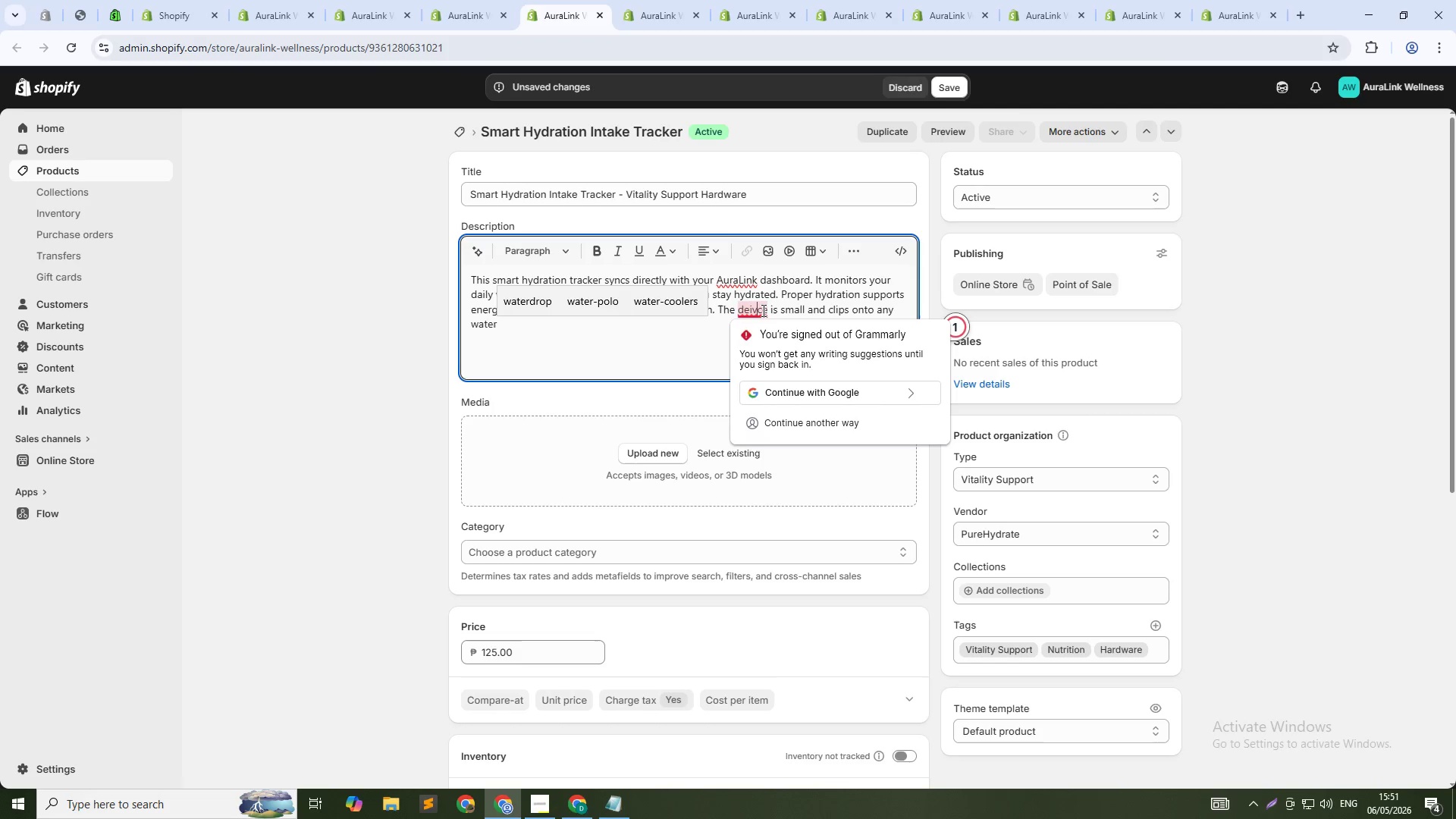 
key(ArrowLeft)
 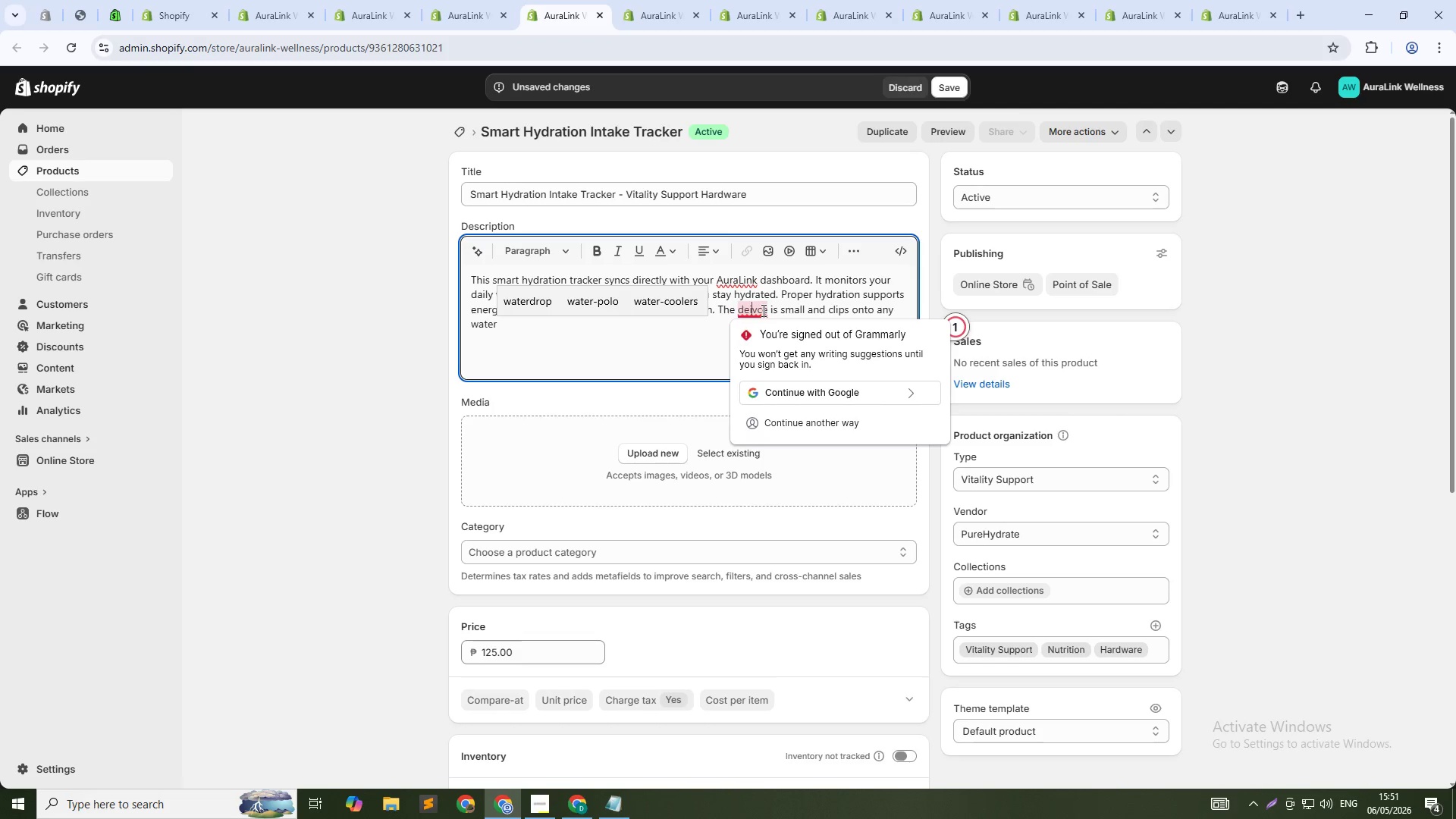 
key(Backspace)
 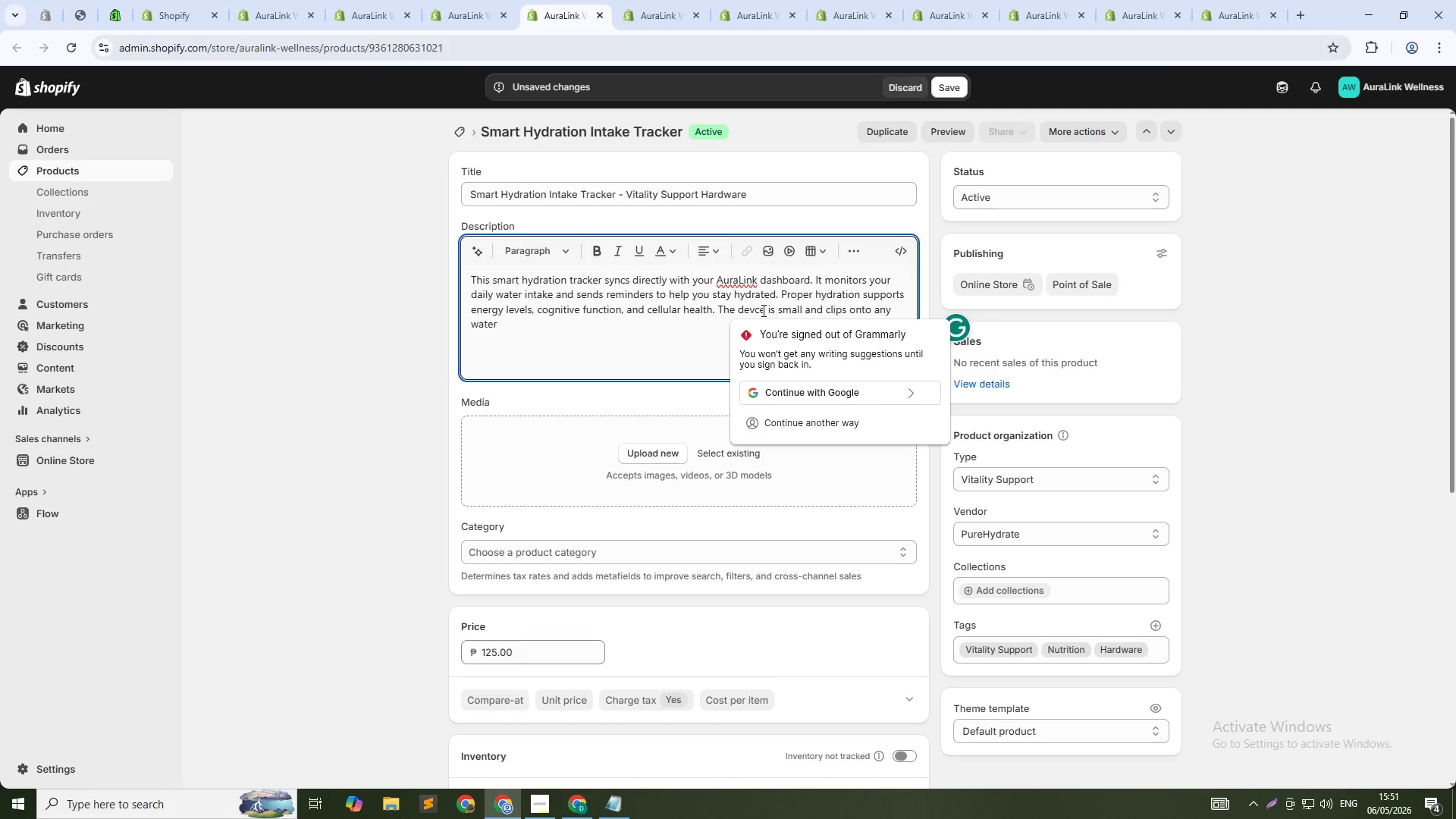 
key(ArrowRight)
 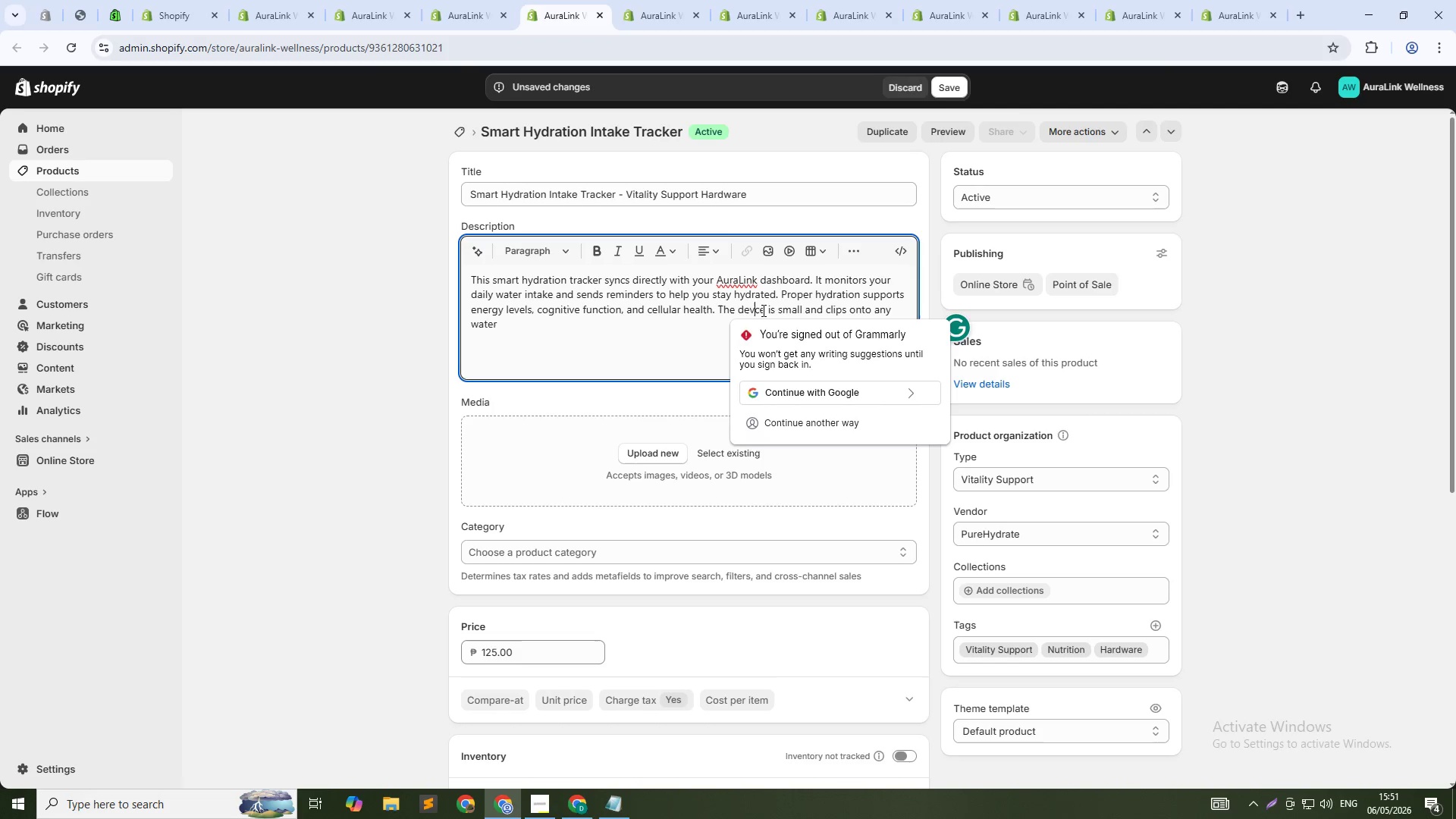 
key(I)
 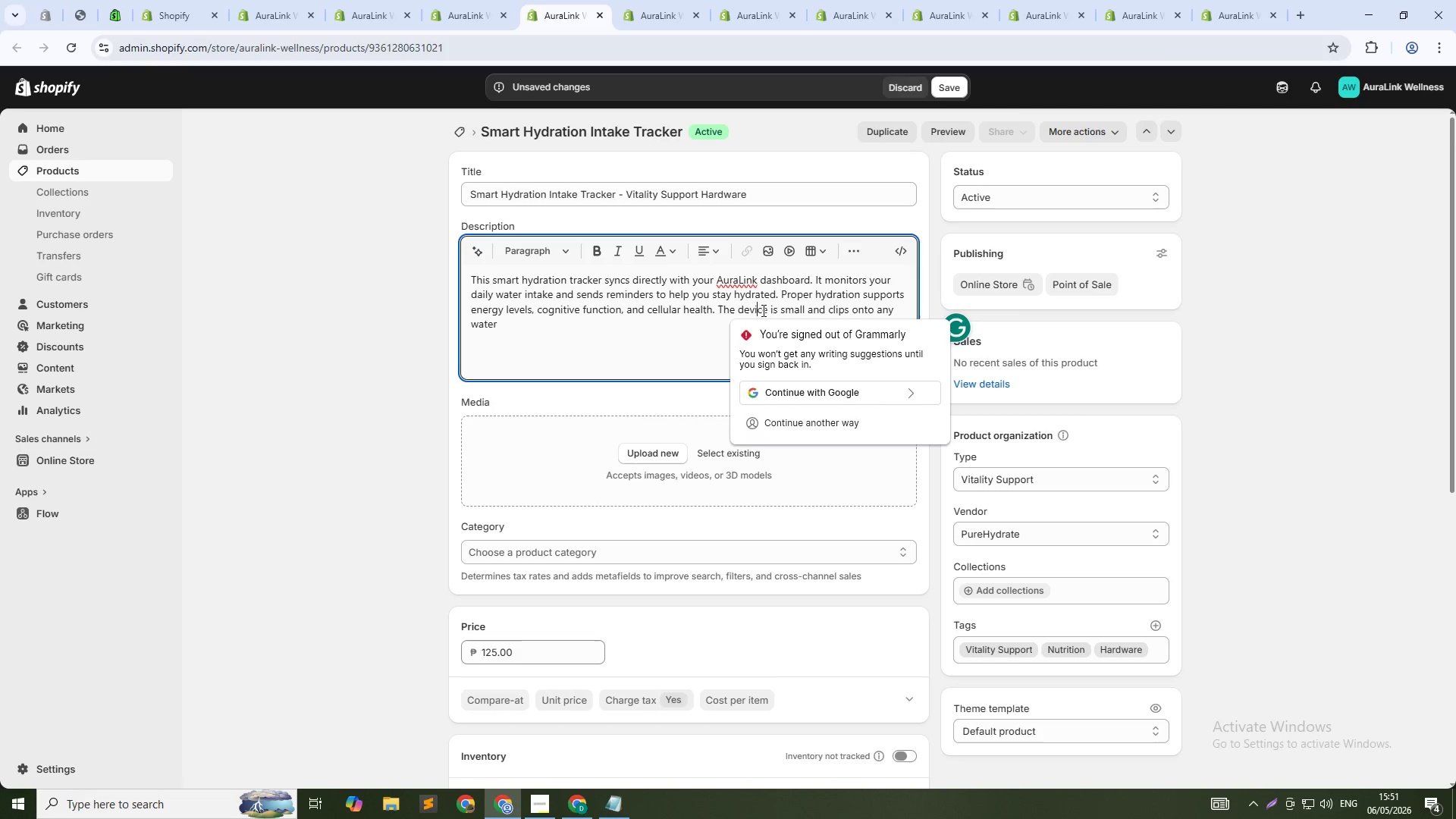 
key(ArrowDown)
 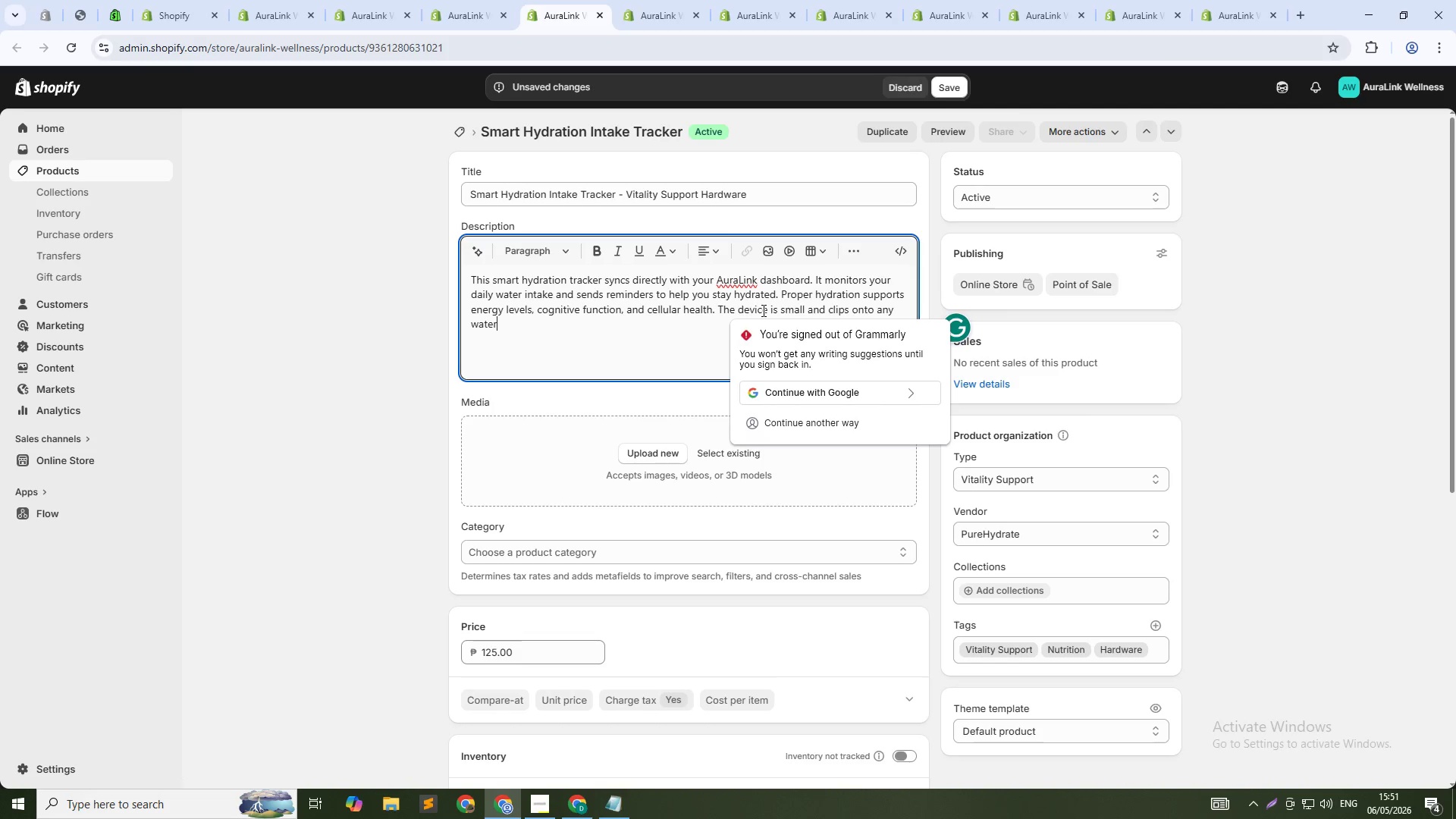 
type( bottle. Use it as part of your Vitality Support po)
key(Backspace)
type(rotocol to build better daily habits.)
 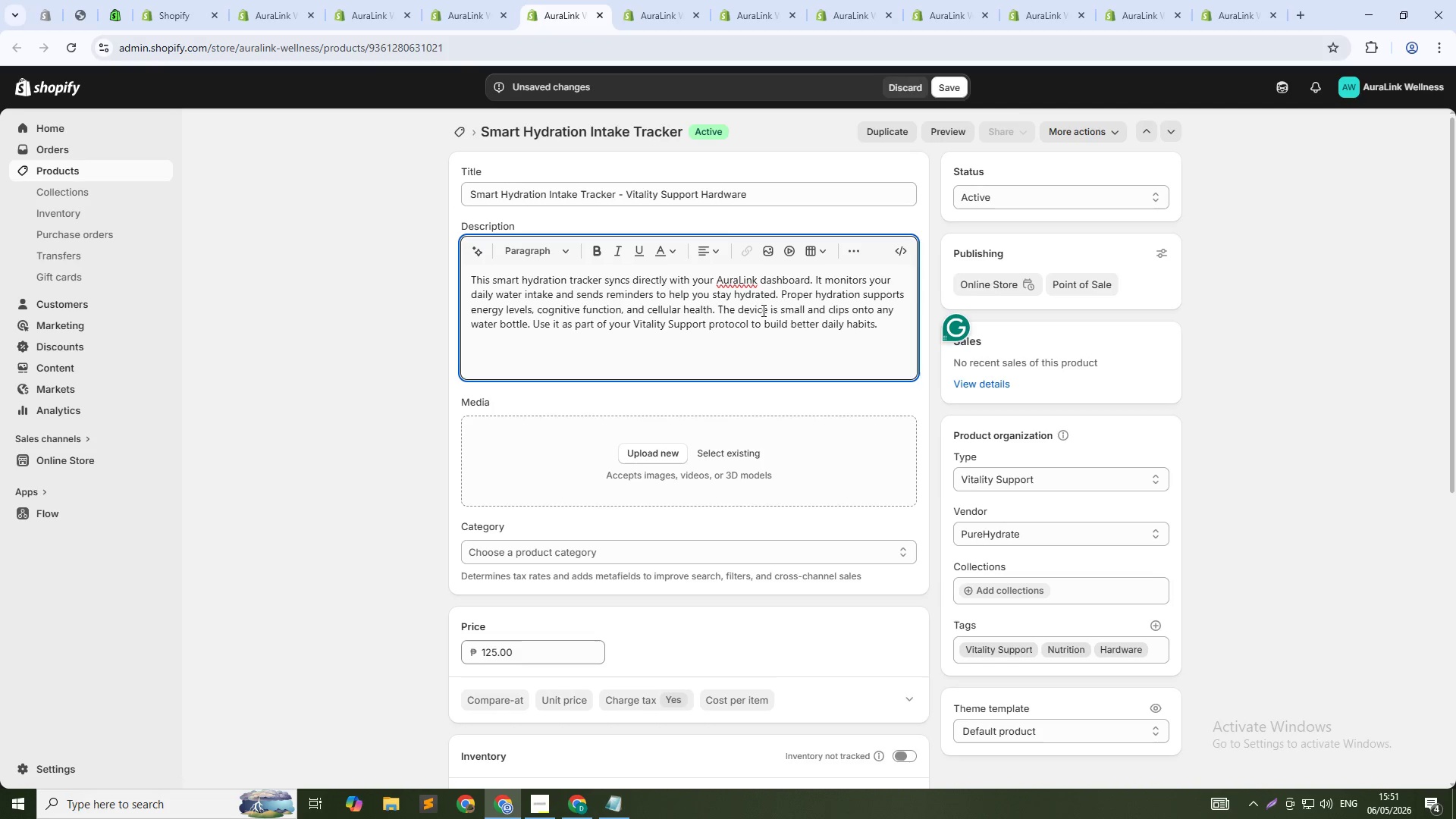 
key(Alt+AltLeft)
 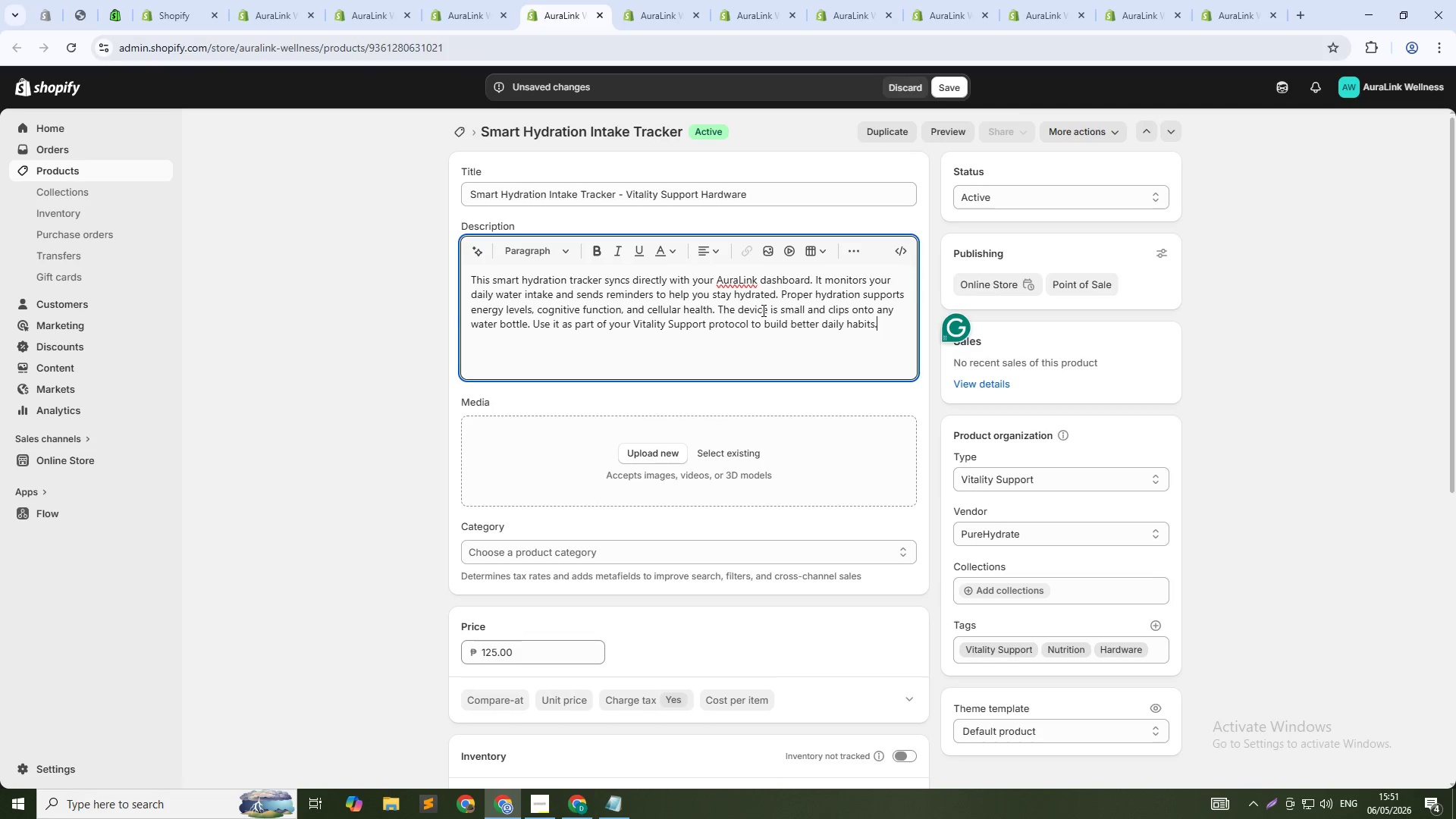 
key(Alt+Tab)